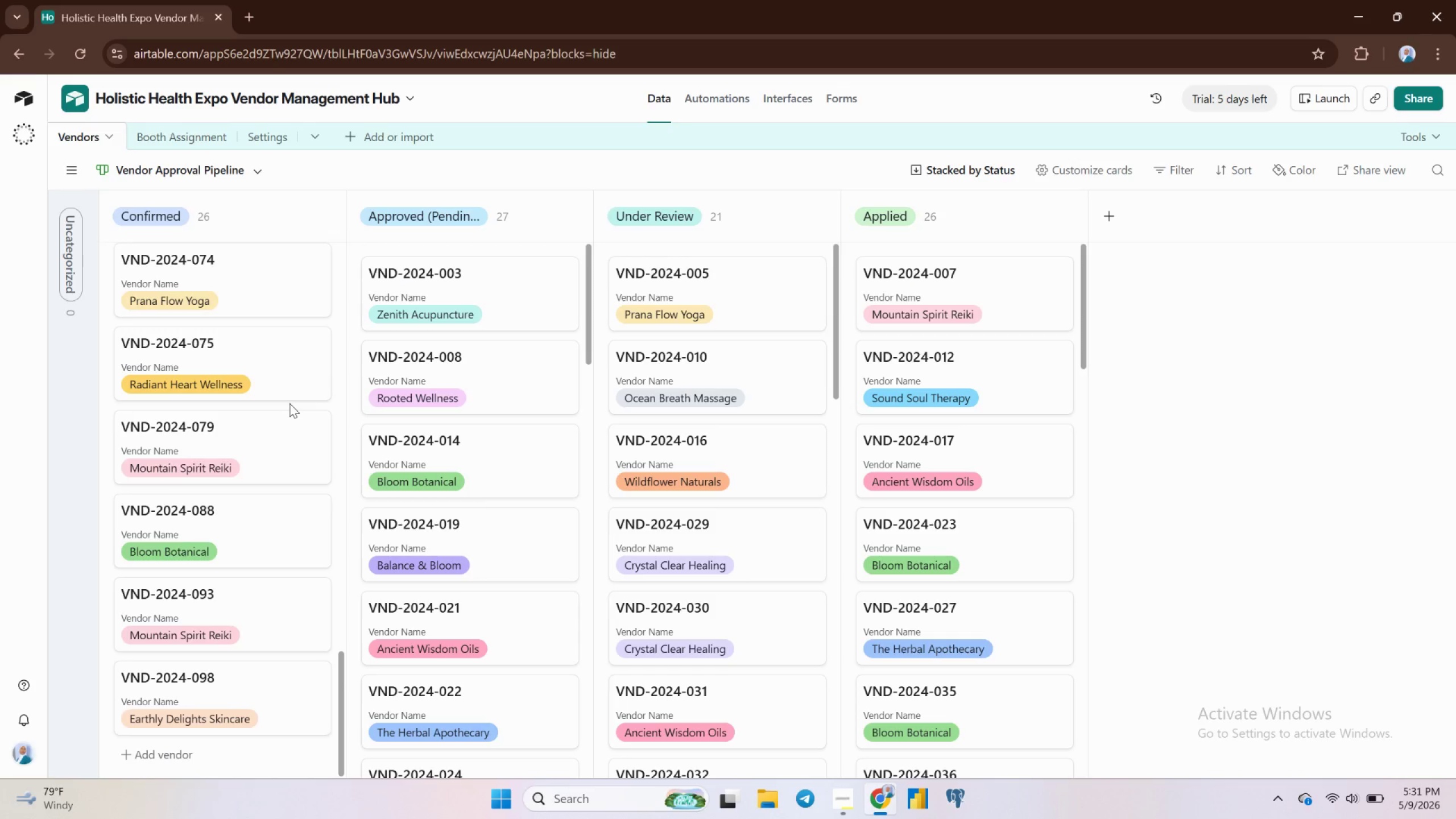 
scroll: coordinate [289, 403], scroll_direction: none, amount: 0.0
 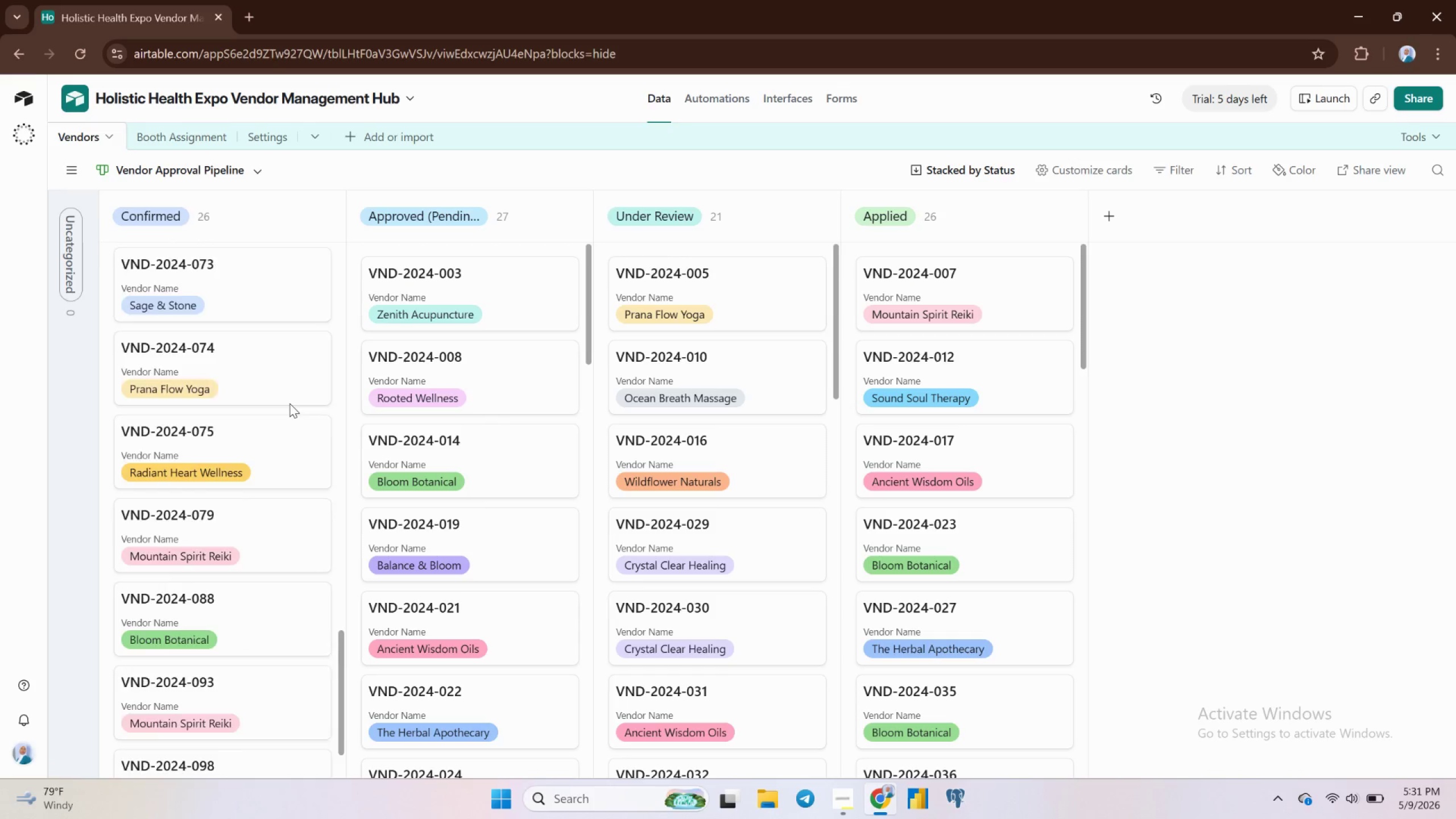 
scroll: coordinate [290, 399], scroll_direction: up, amount: 32.0
 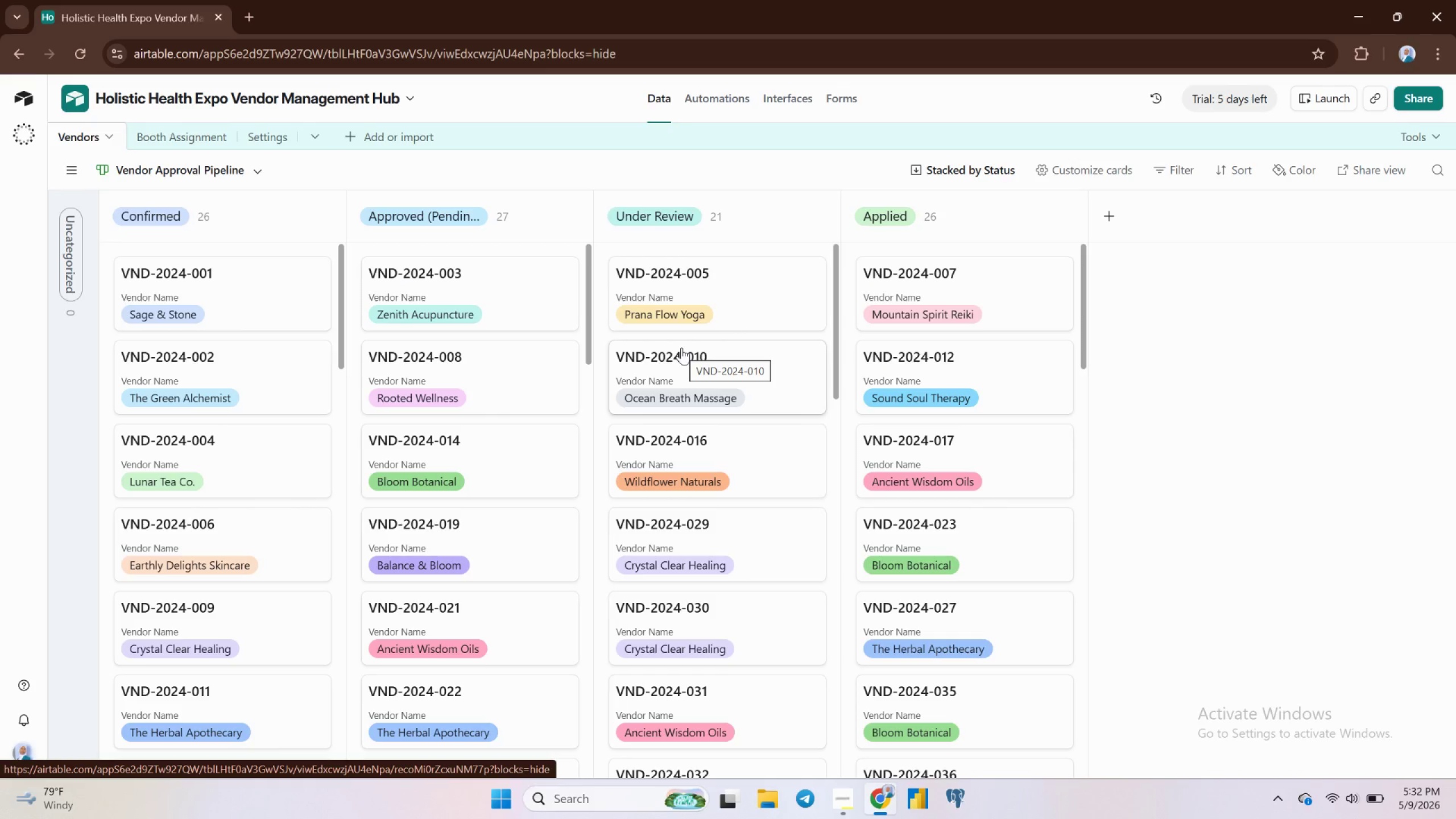 
wait(15.47)
 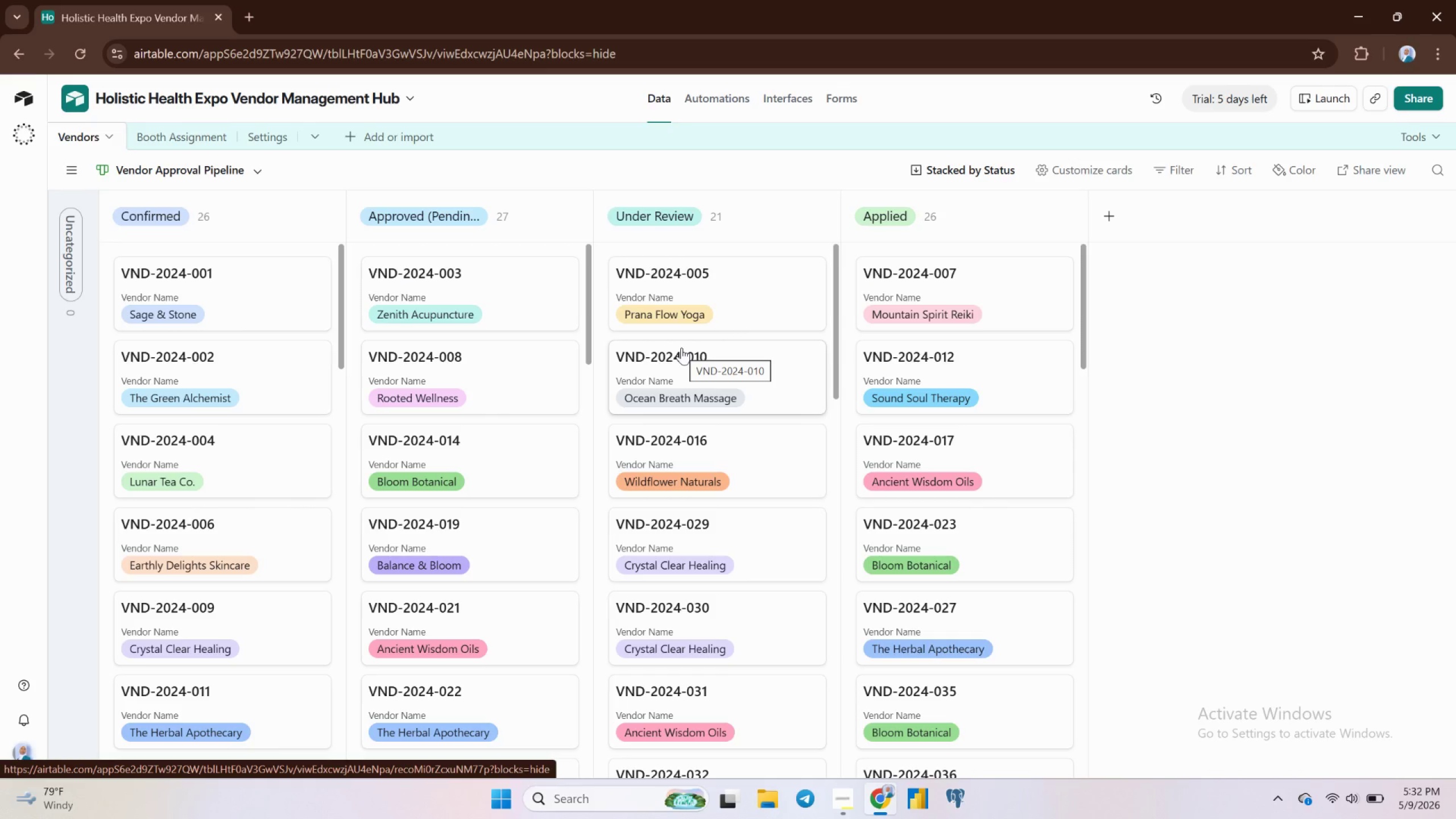 
left_click([847, 797])